 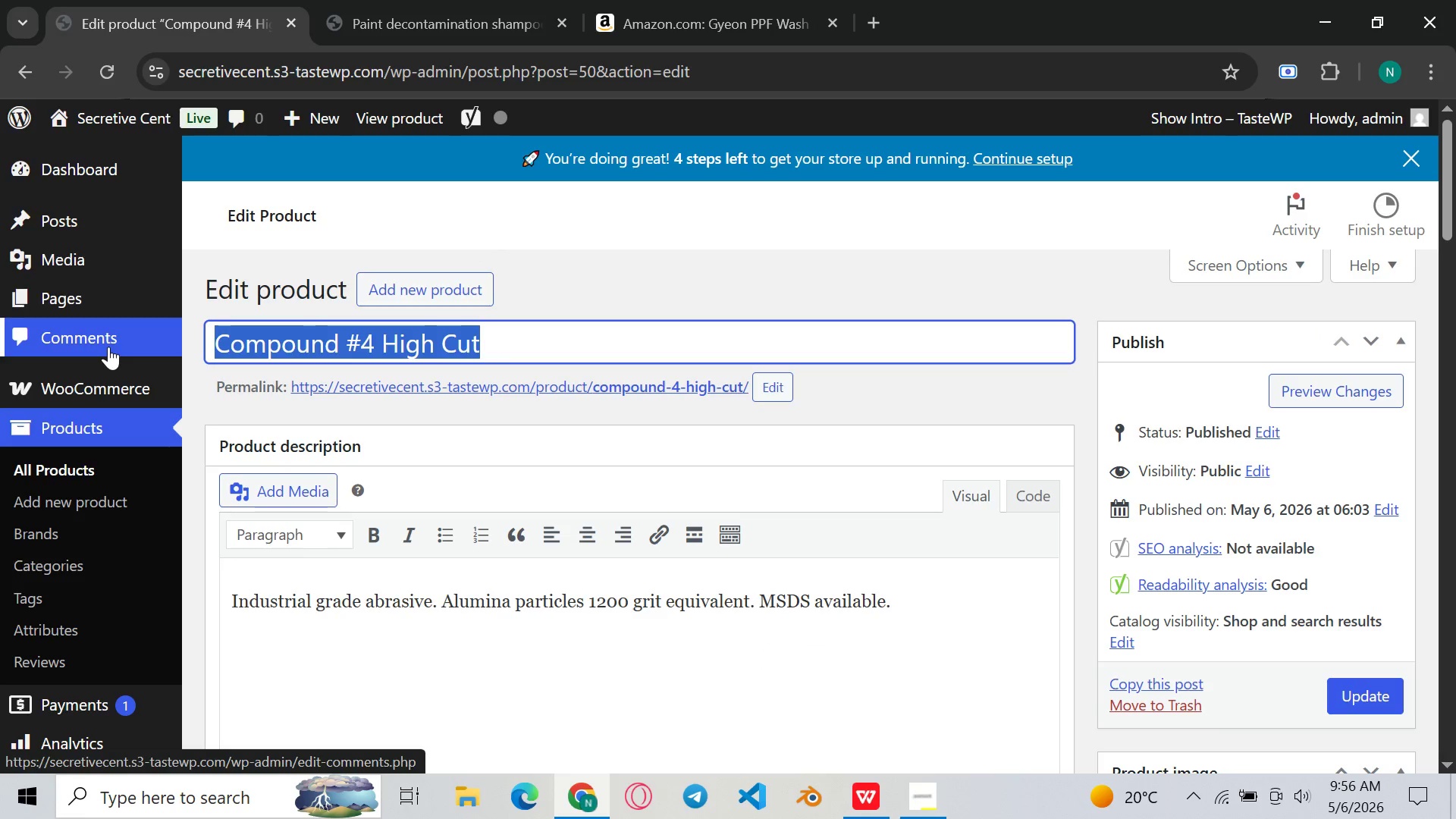 
key(Backspace)
 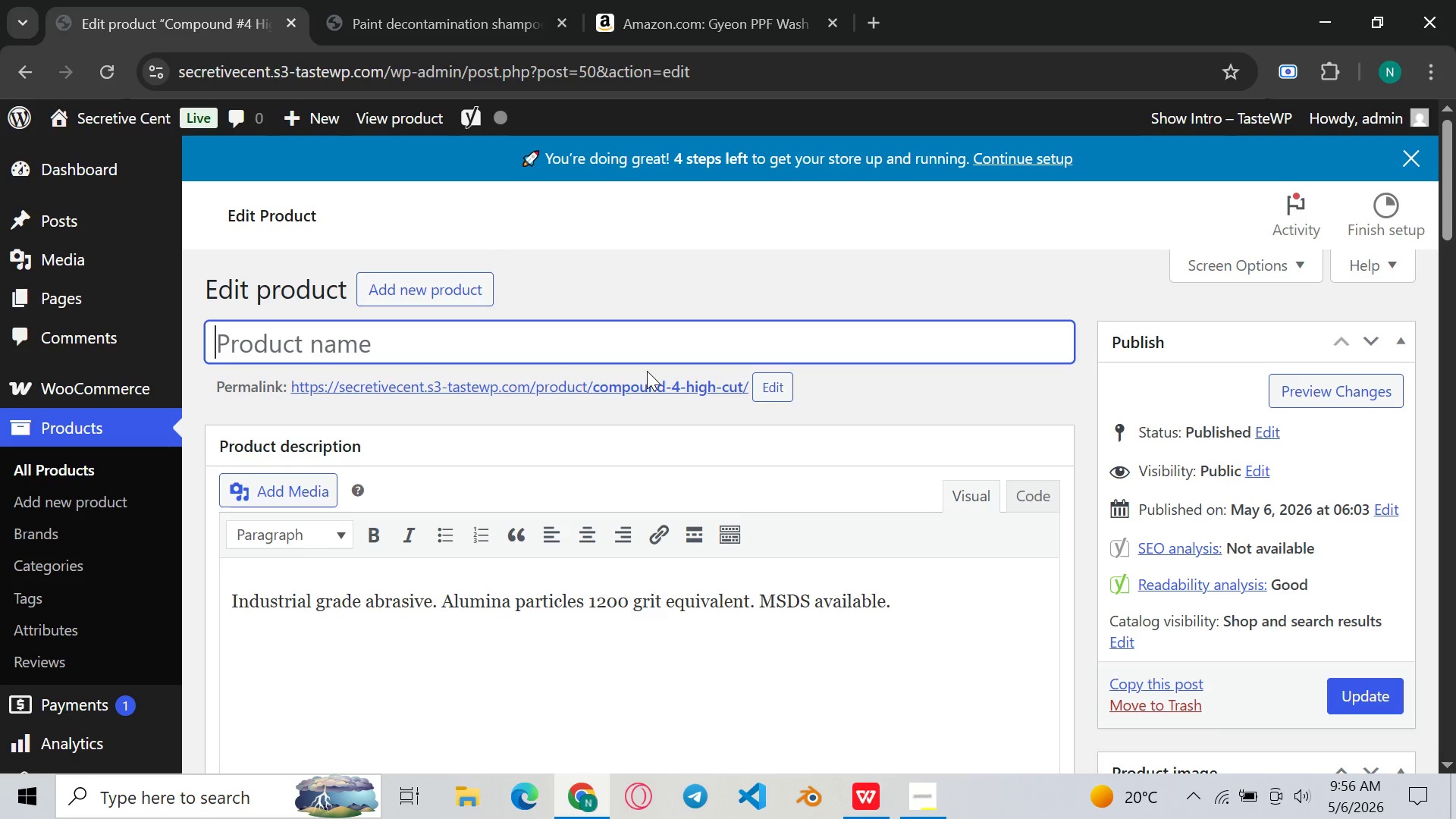 
type(Heavy-Cut Compund )
key(Backspace)
key(Backspace)
key(Backspace)
key(Backspace)
type(ounf )
key(Backspace)
key(Backspace)
type(d #4 - 1200-Grit Alumina Abrasive for Rotary & DA Polishers)
 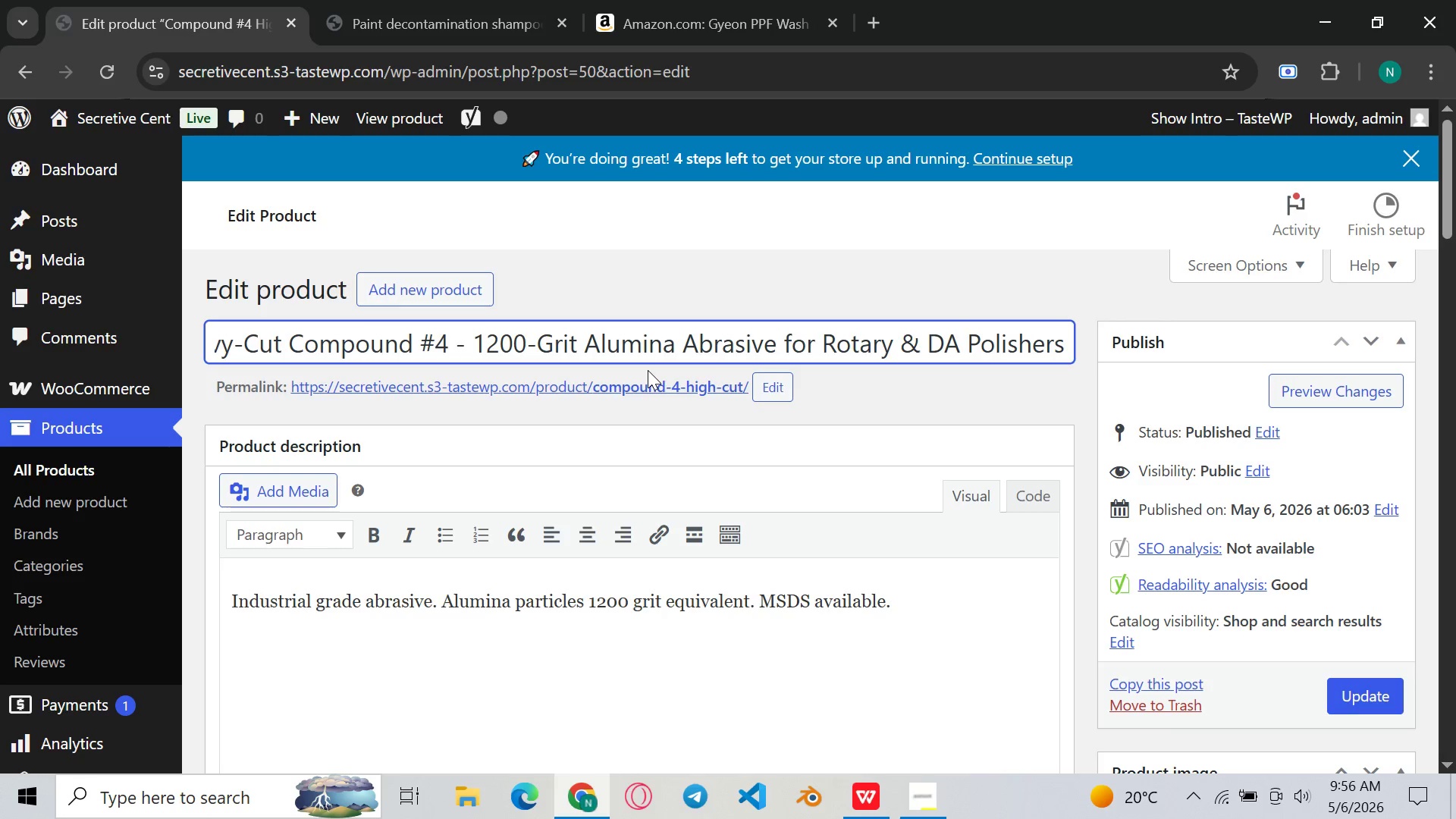 
left_click([917, 410])
 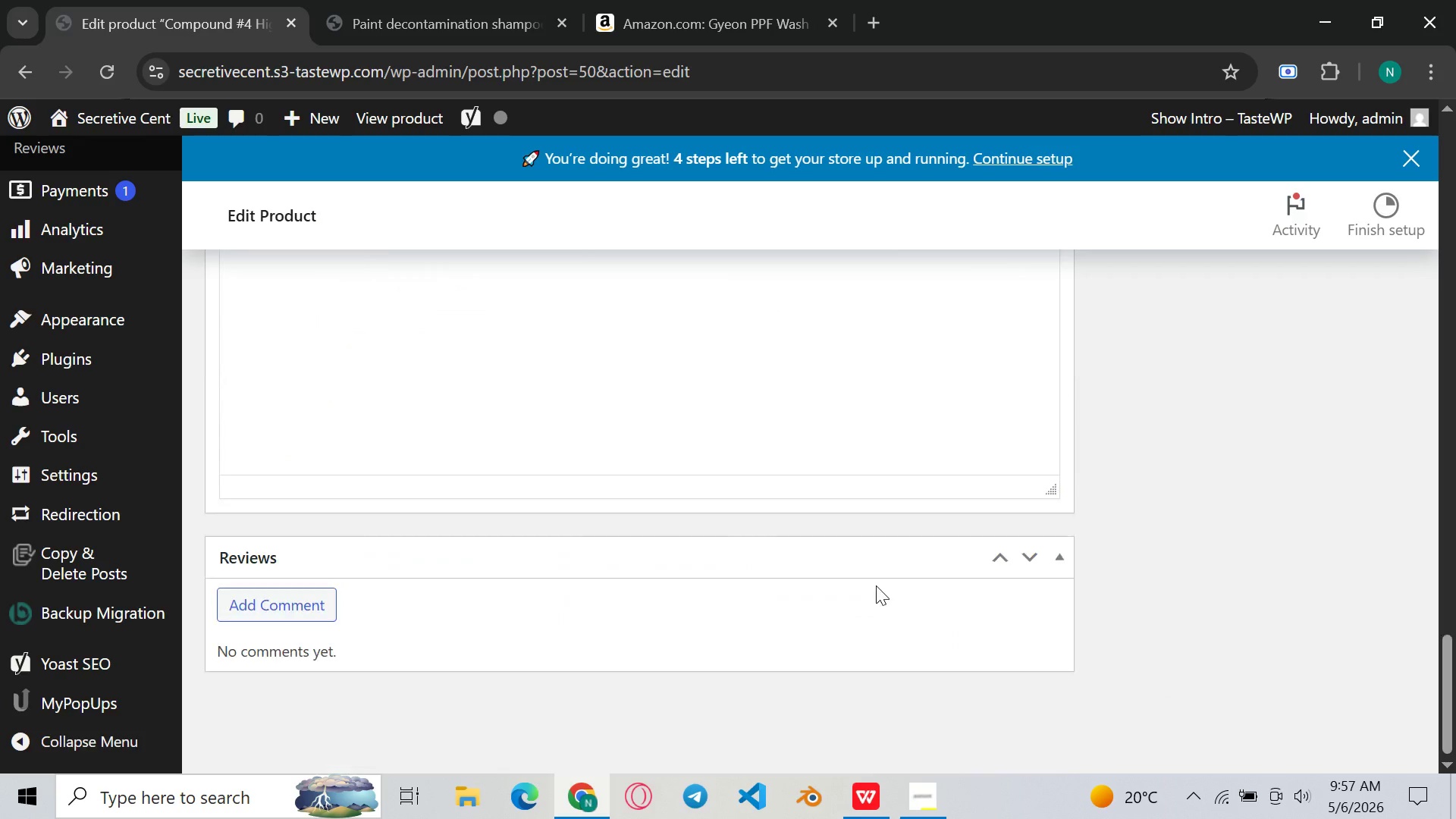 
left_click([845, 557])
 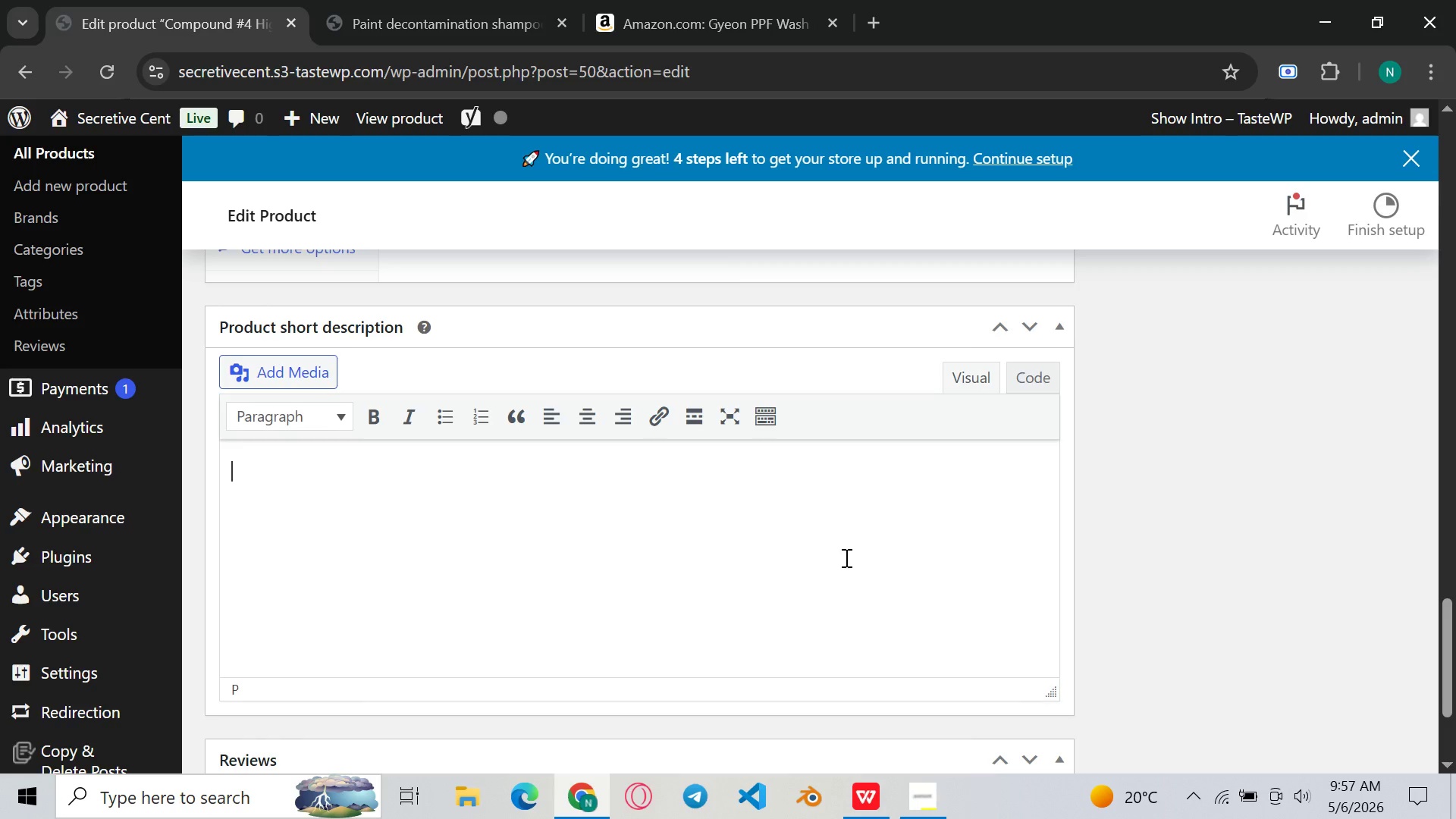 
type(AN )
key(Backspace)
key(Backspace)
type(n industrial )
key(Backspace)
type(-grade alumina abrasive compund equival)
 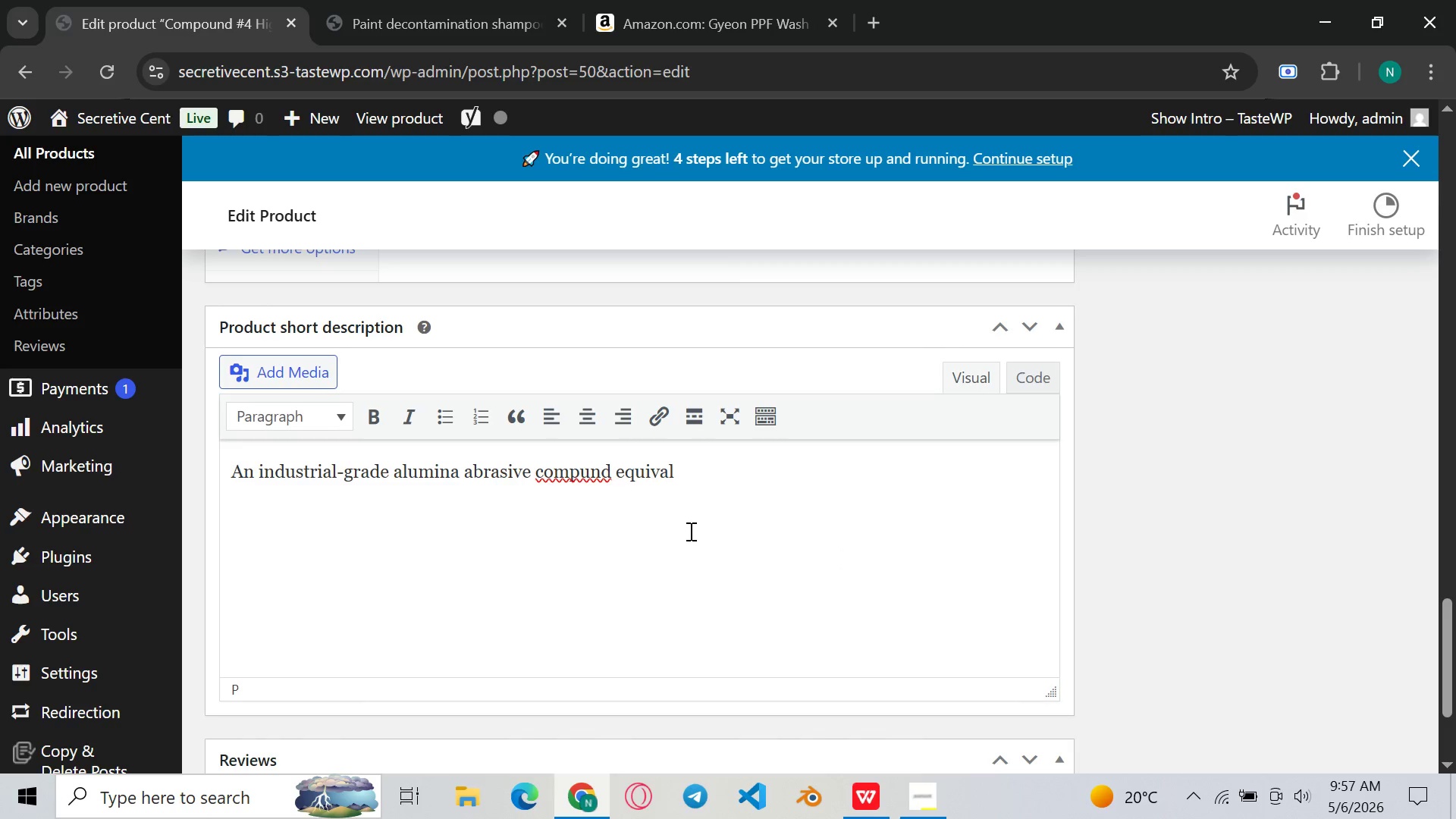 
left_click([578, 471])
 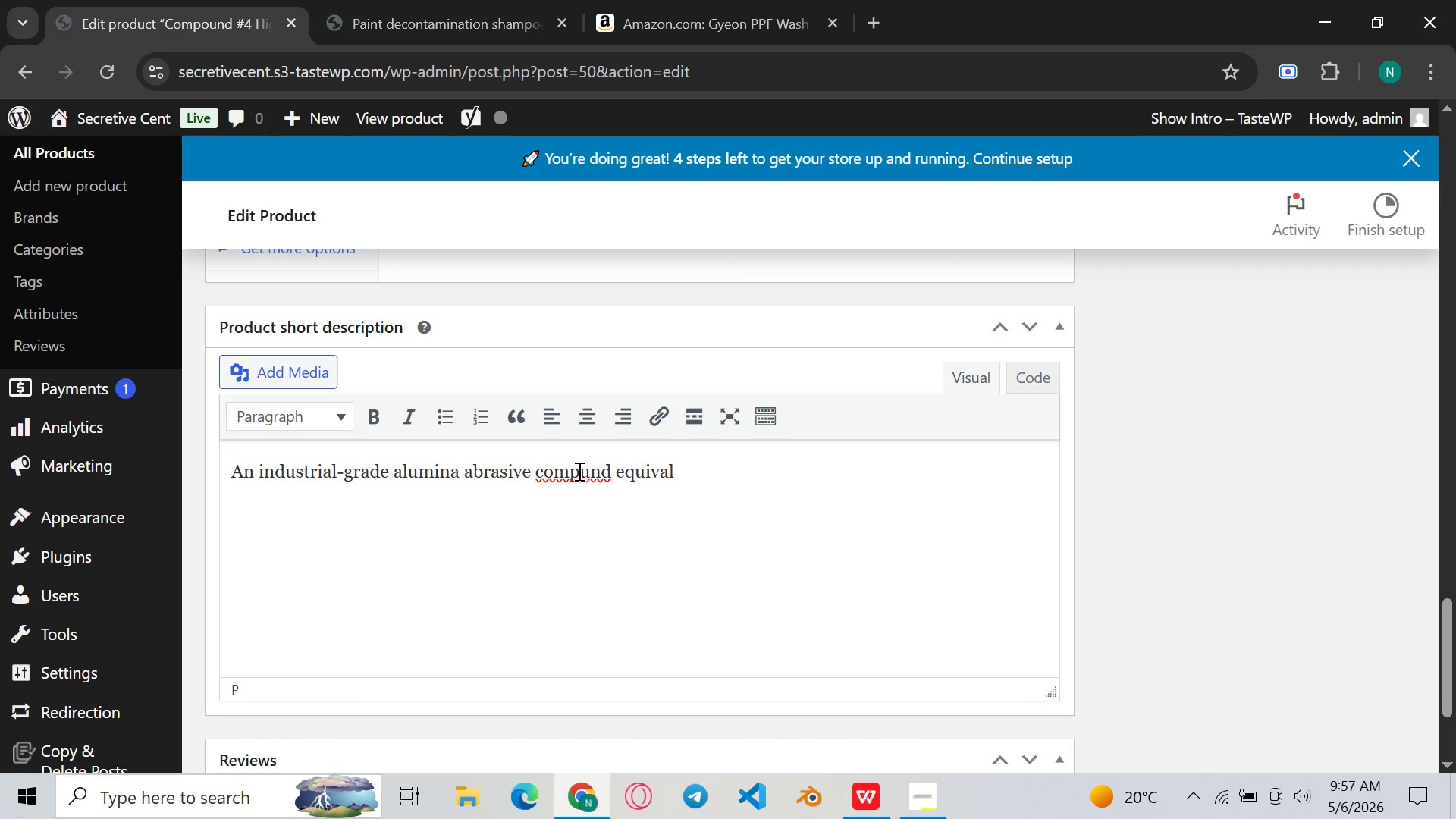 
key(O)
 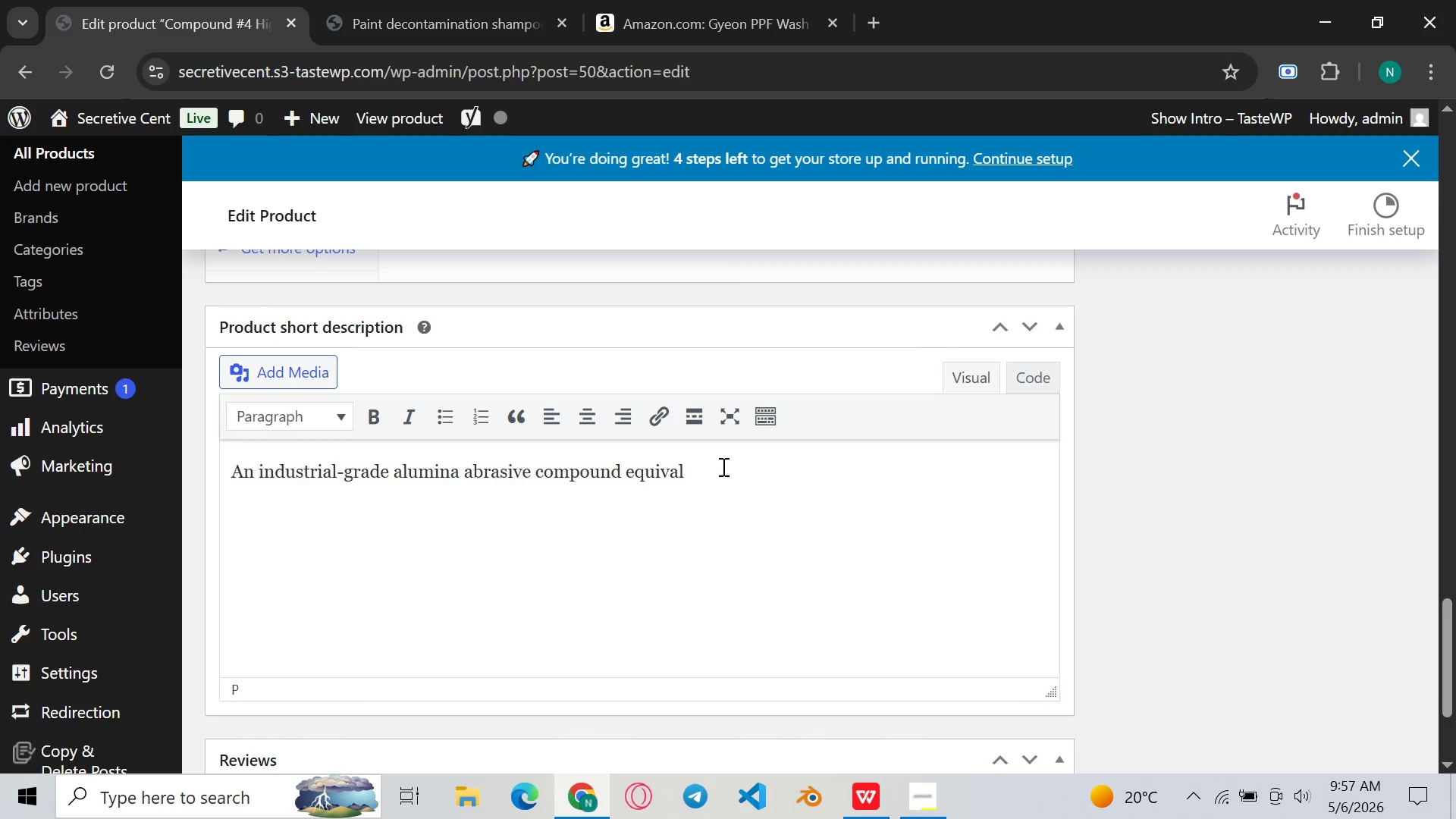 
left_click([722, 466])
 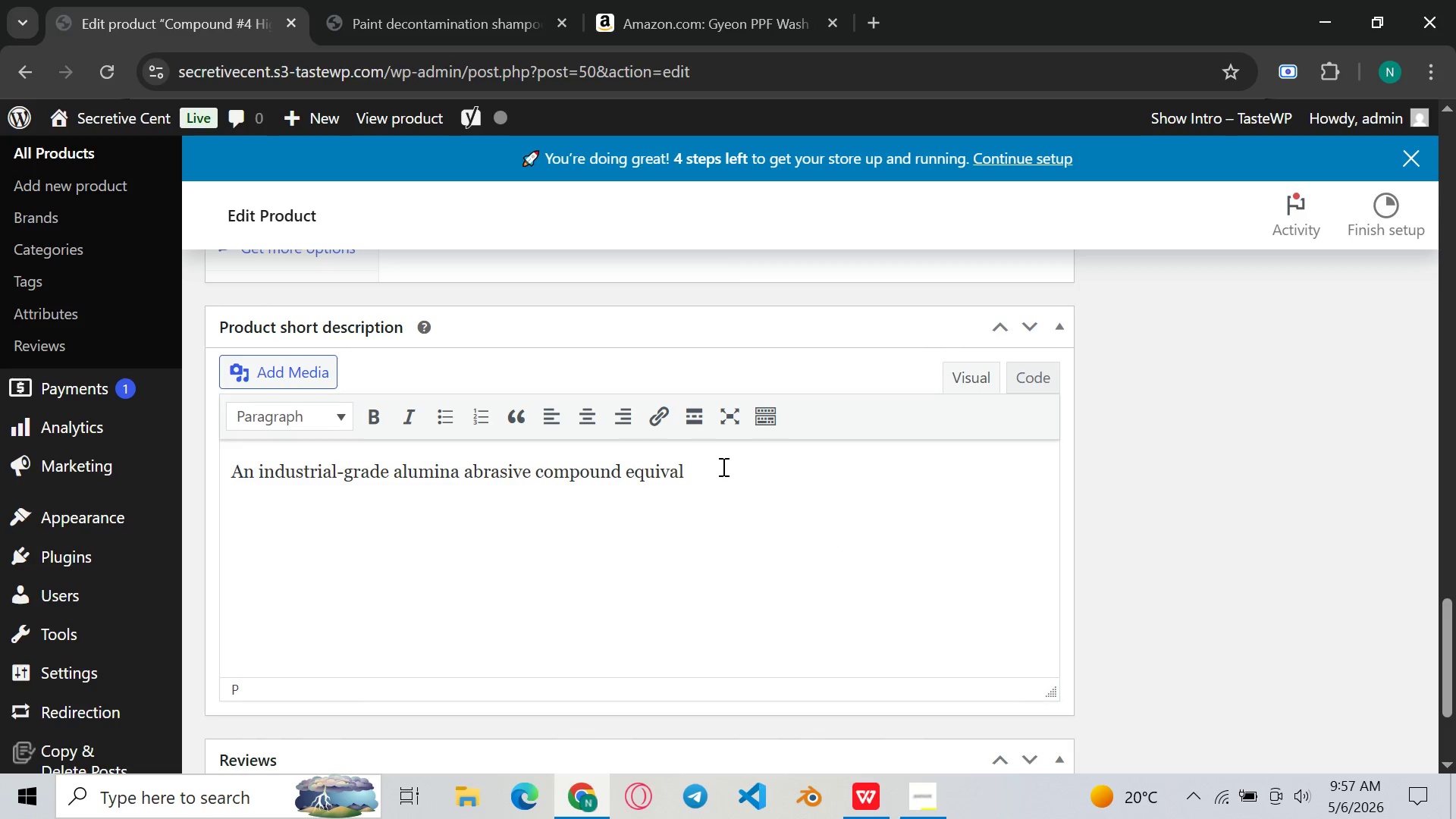 
type(ent )
 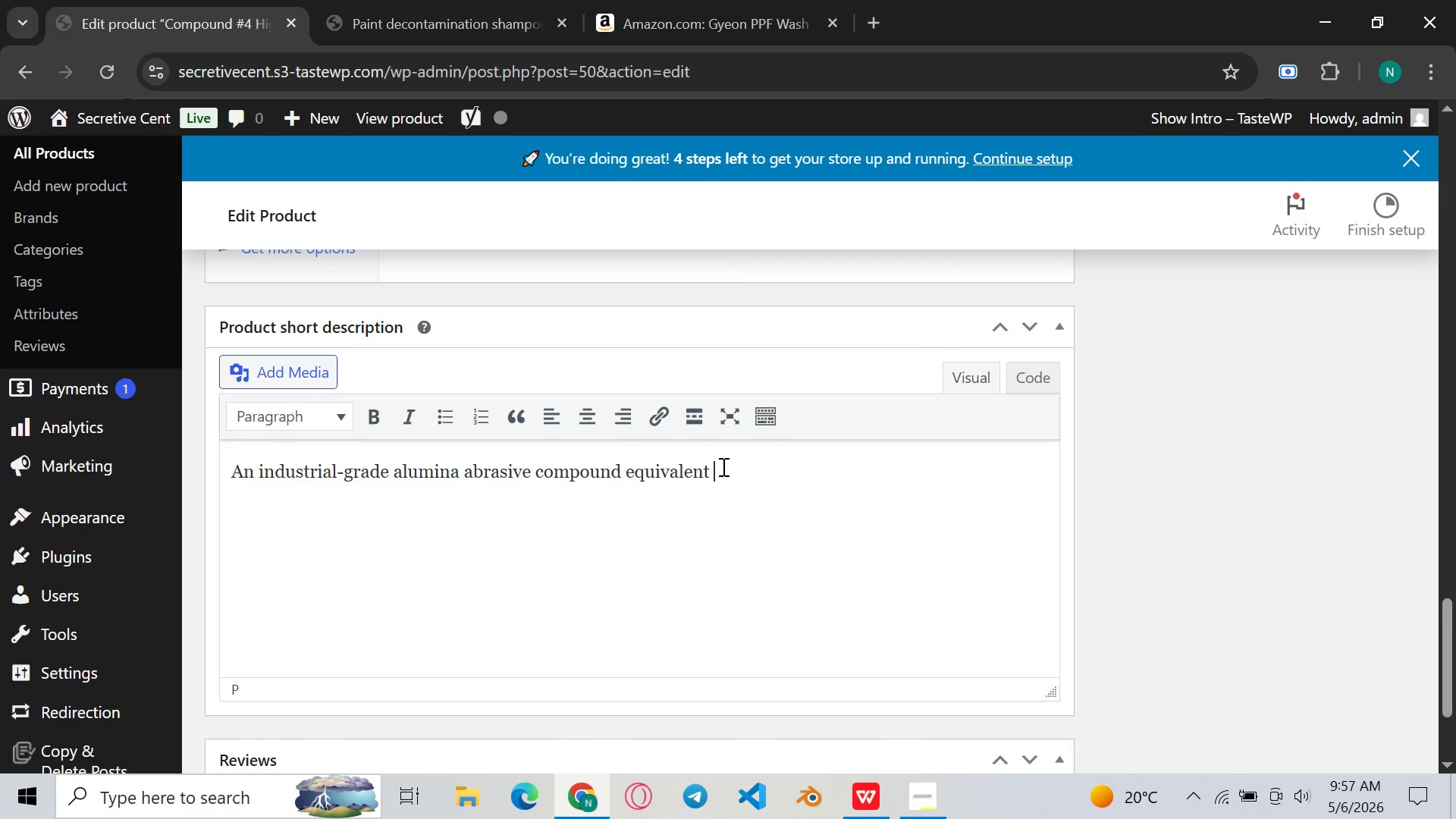 
left_click([722, 466])
 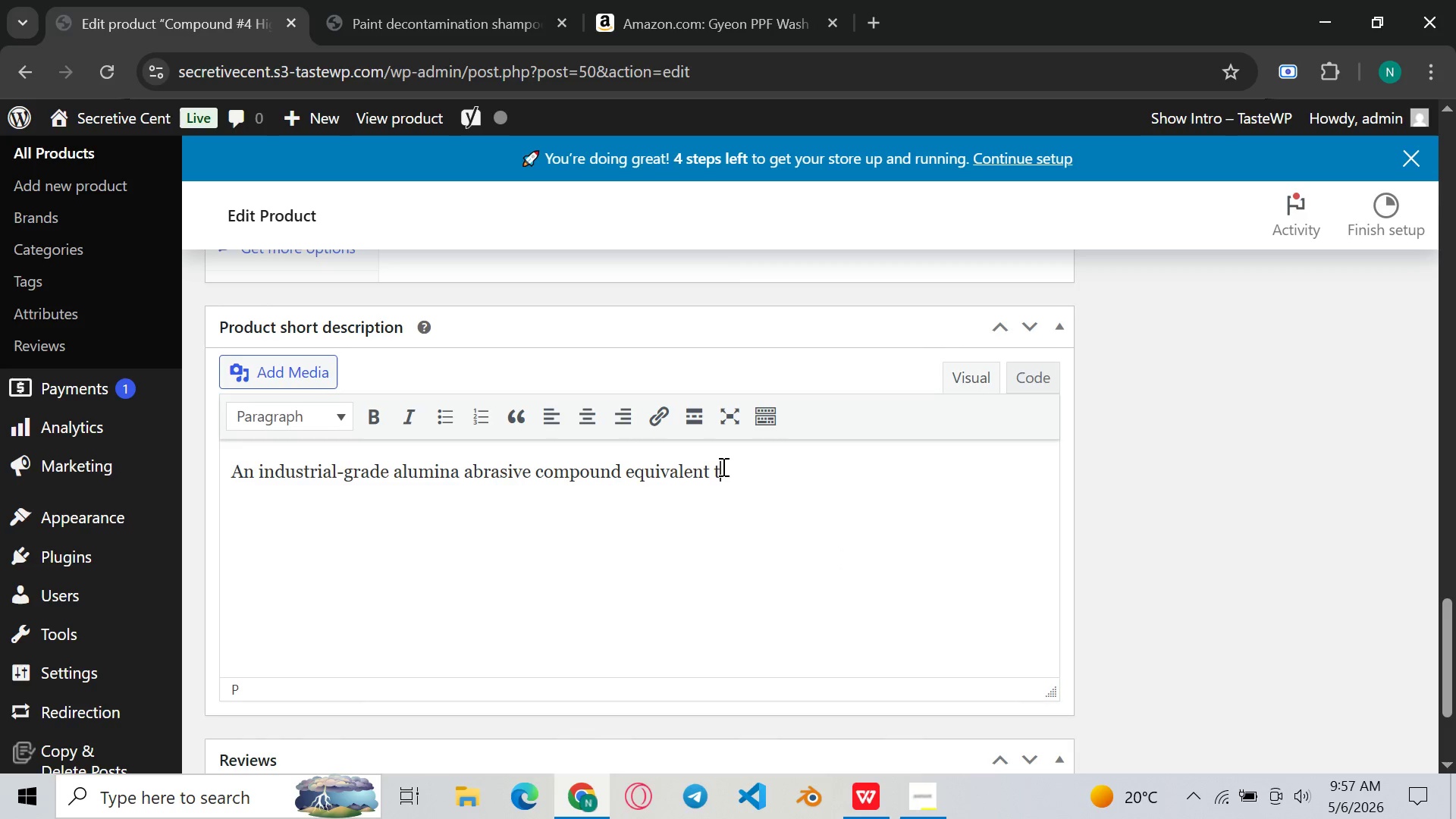 
type(to 1200-grit cutting power, engineered to remove deep sanding sratches, heavy swirl mark)